 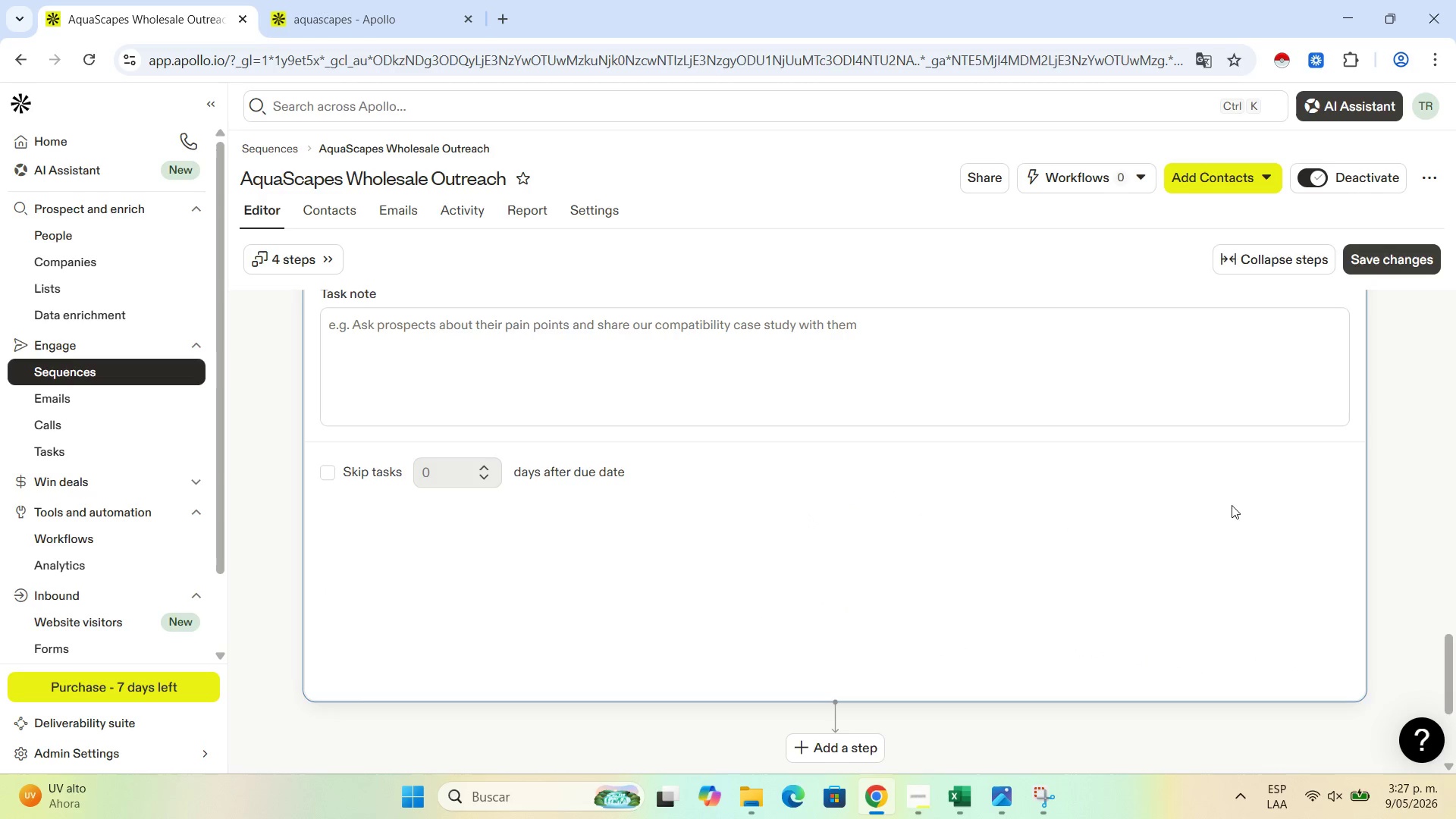 
scroll: coordinate [1247, 503], scroll_direction: up, amount: 4.0
 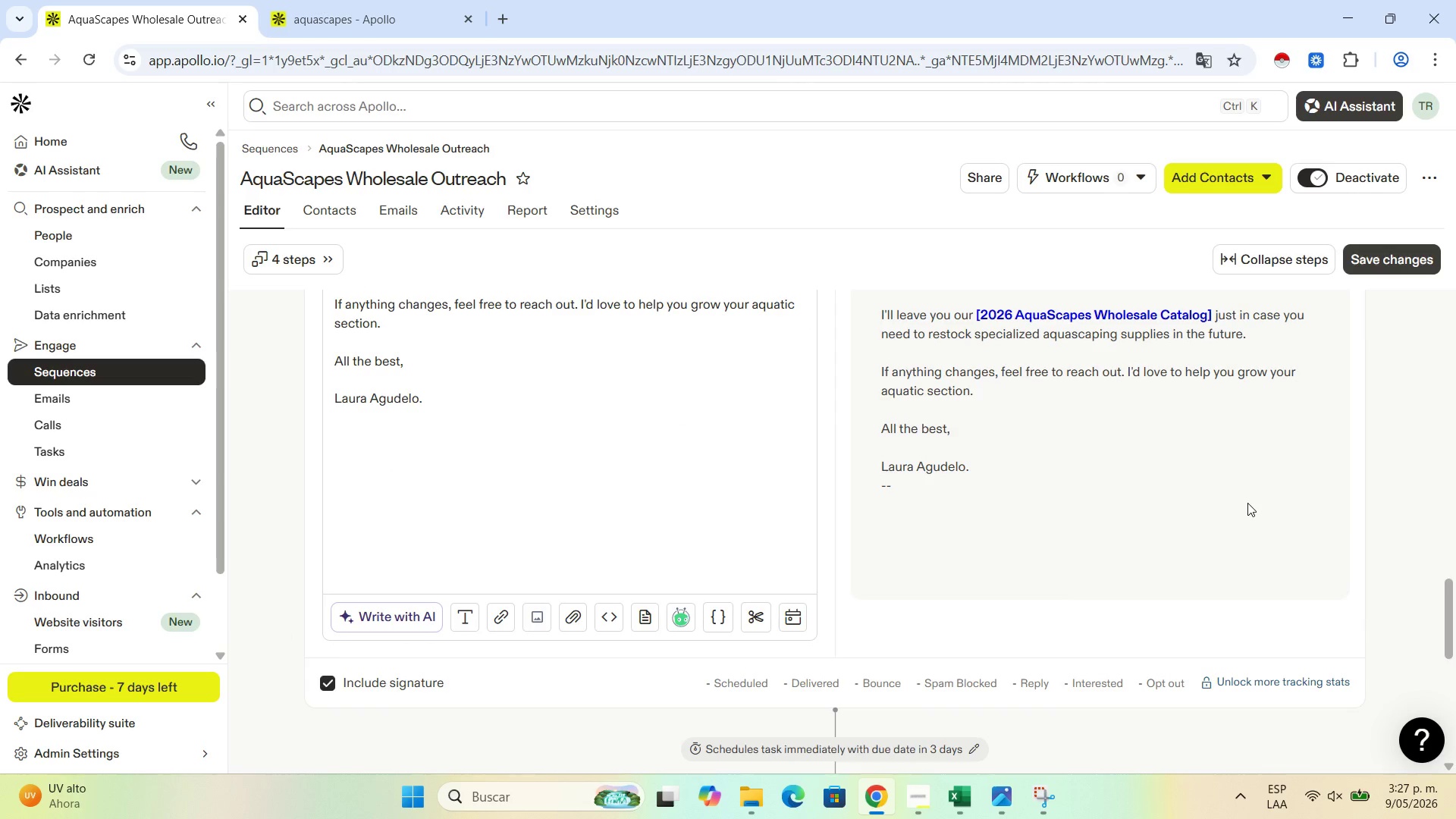 
scroll: coordinate [1247, 503], scroll_direction: down, amount: 3.0
 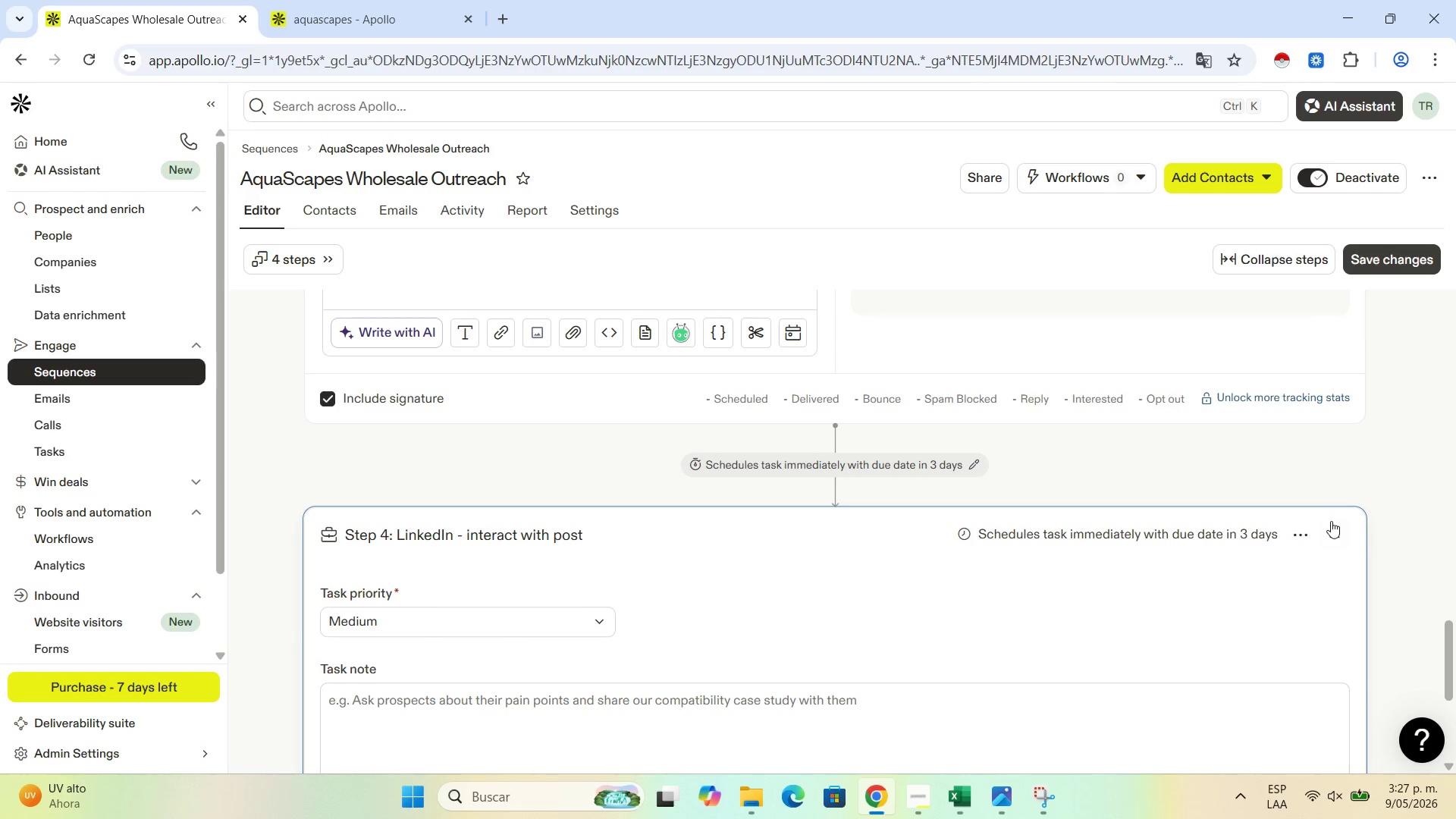 
left_click([1307, 541])
 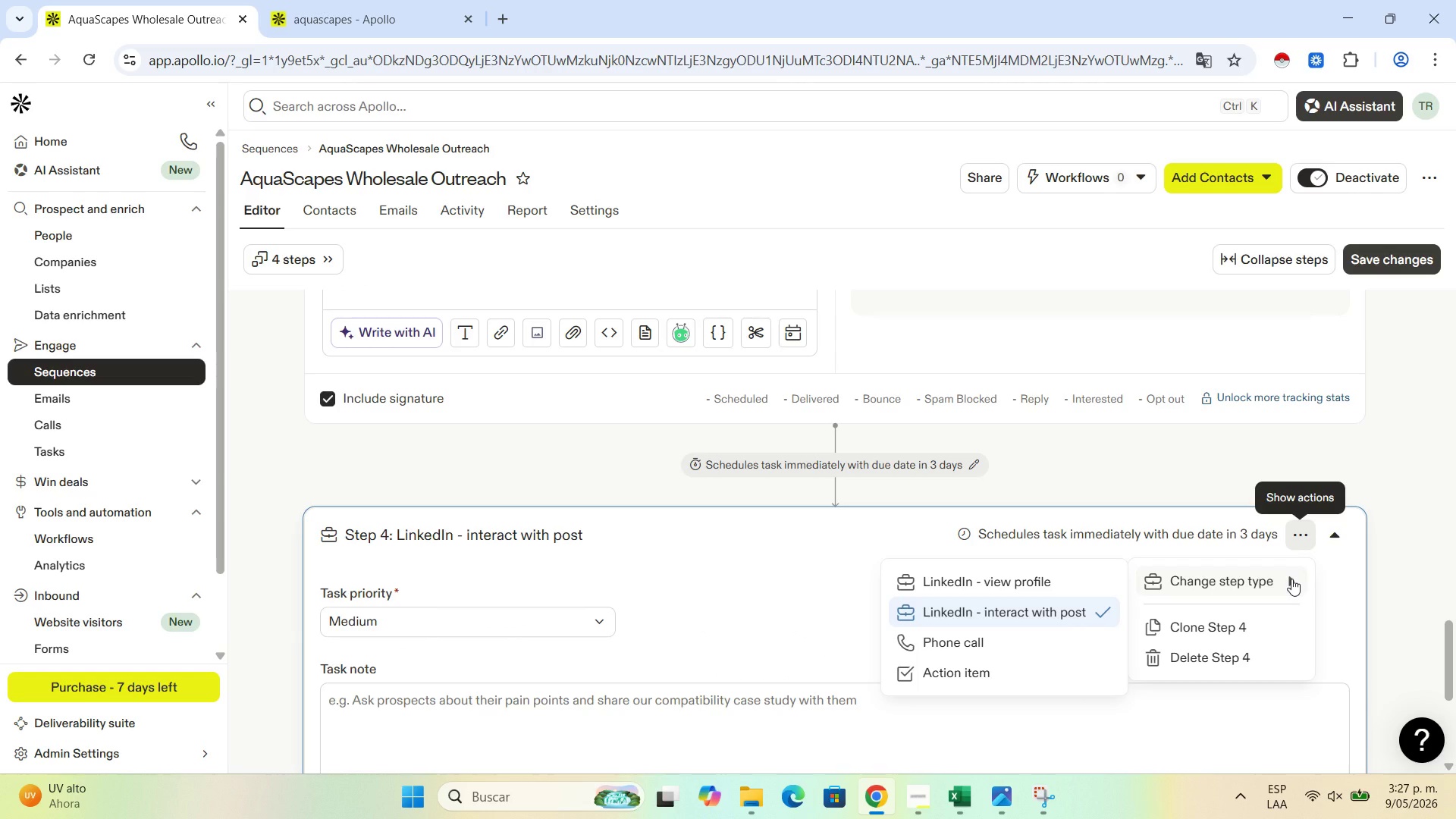 
left_click([1291, 579])
 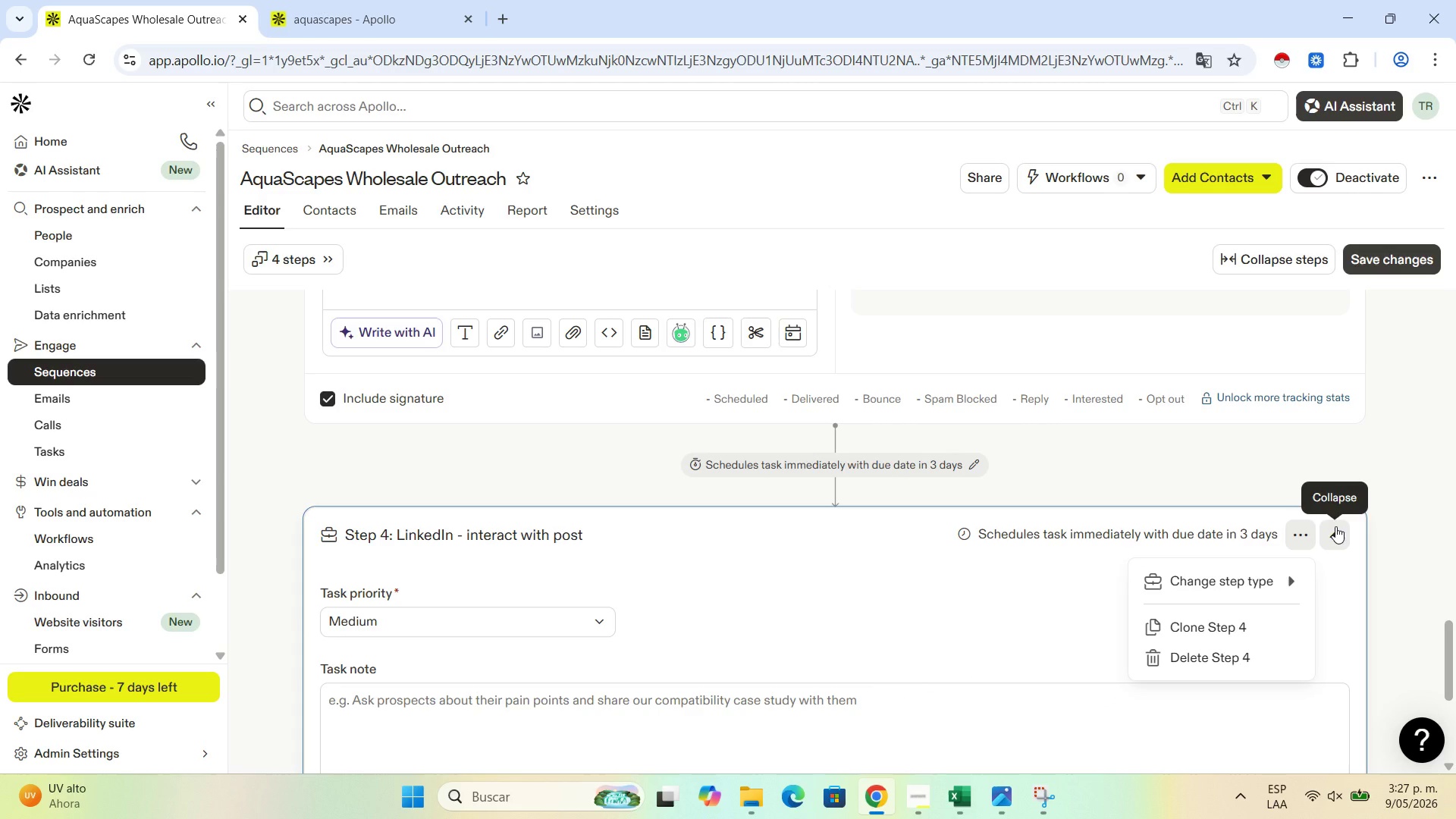 
left_click([1335, 526])
 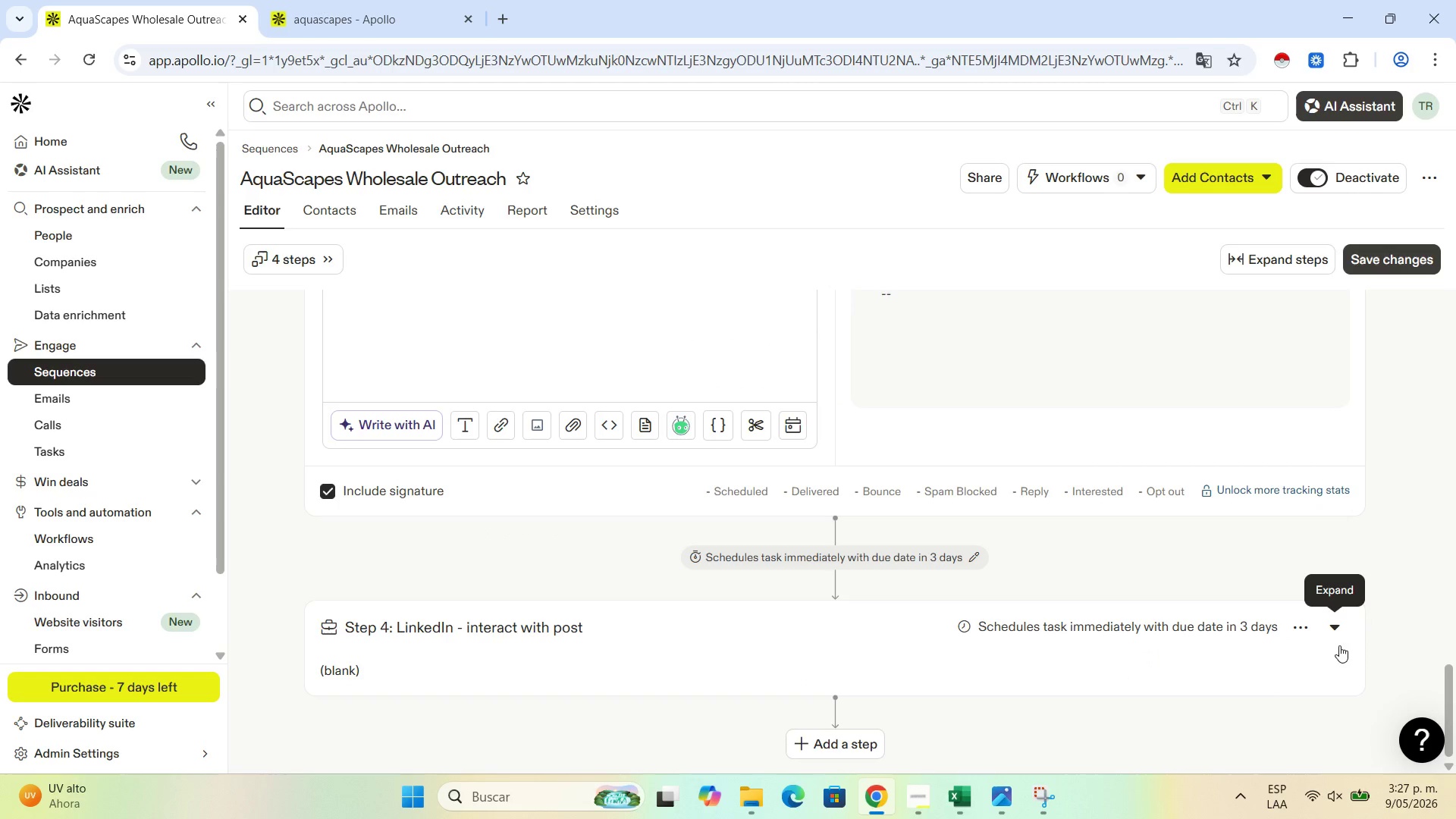 
left_click([1333, 623])
 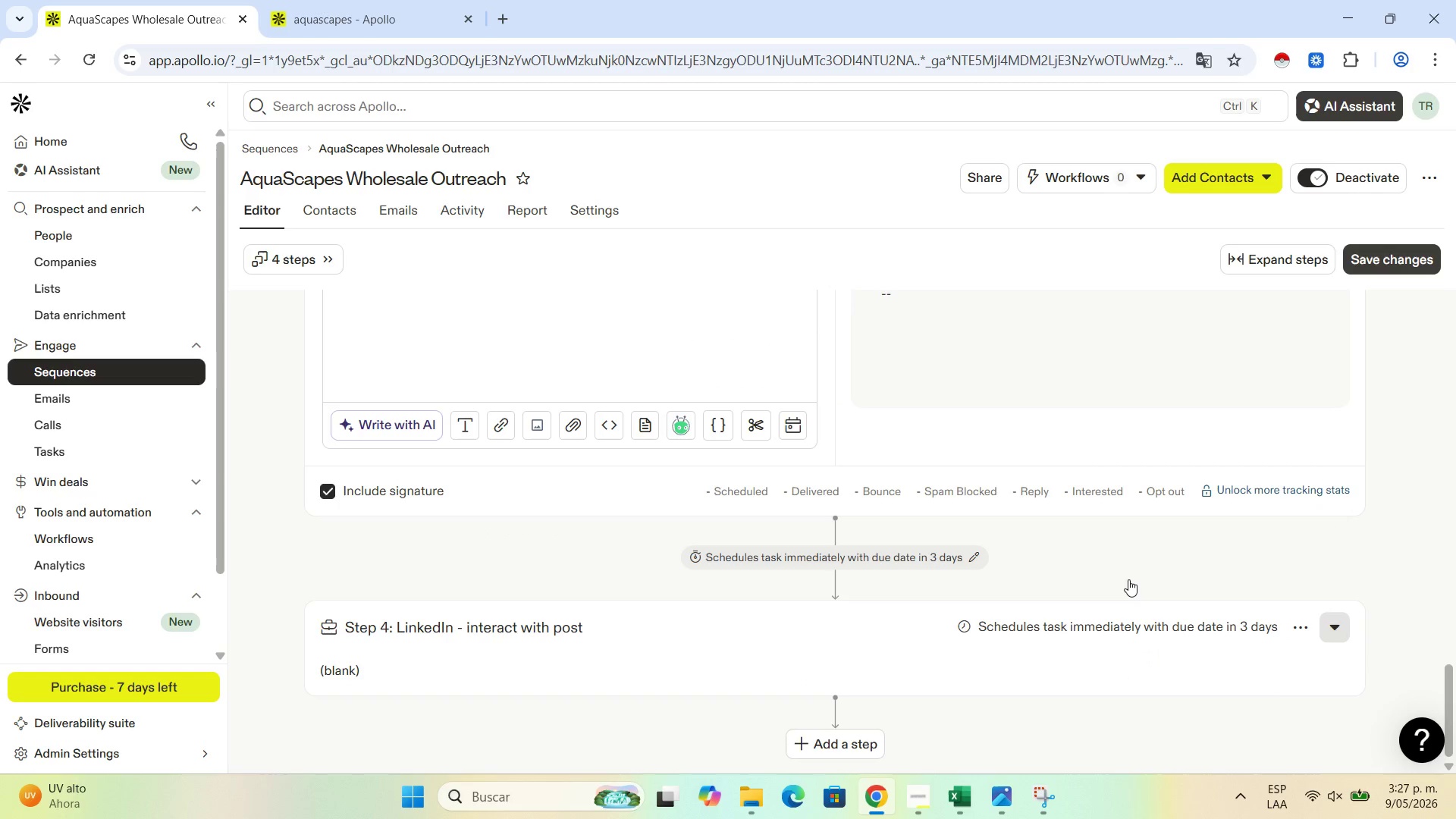 
scroll: coordinate [438, 624], scroll_direction: down, amount: 8.0
 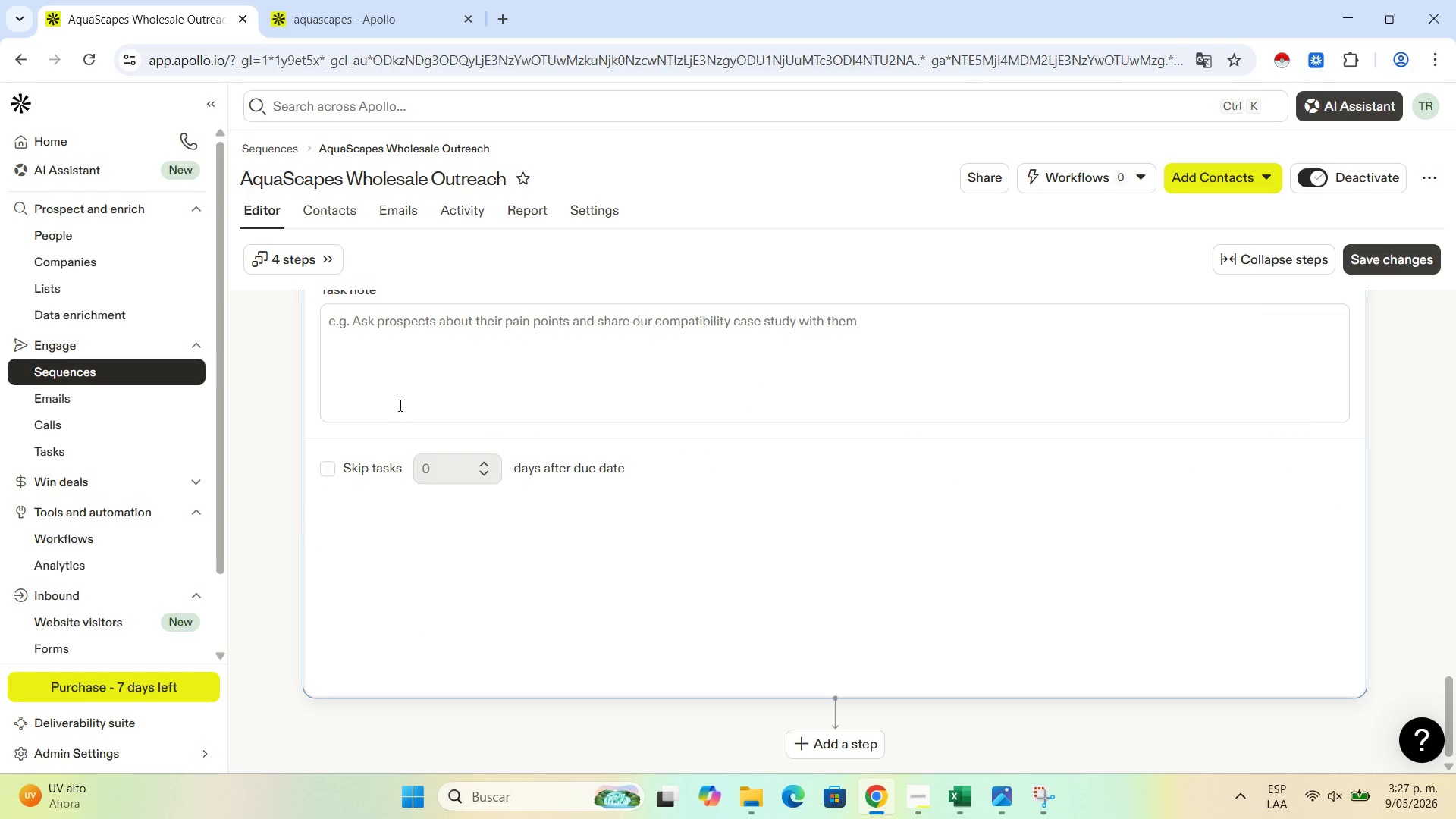 
scroll: coordinate [426, 418], scroll_direction: up, amount: 2.0
 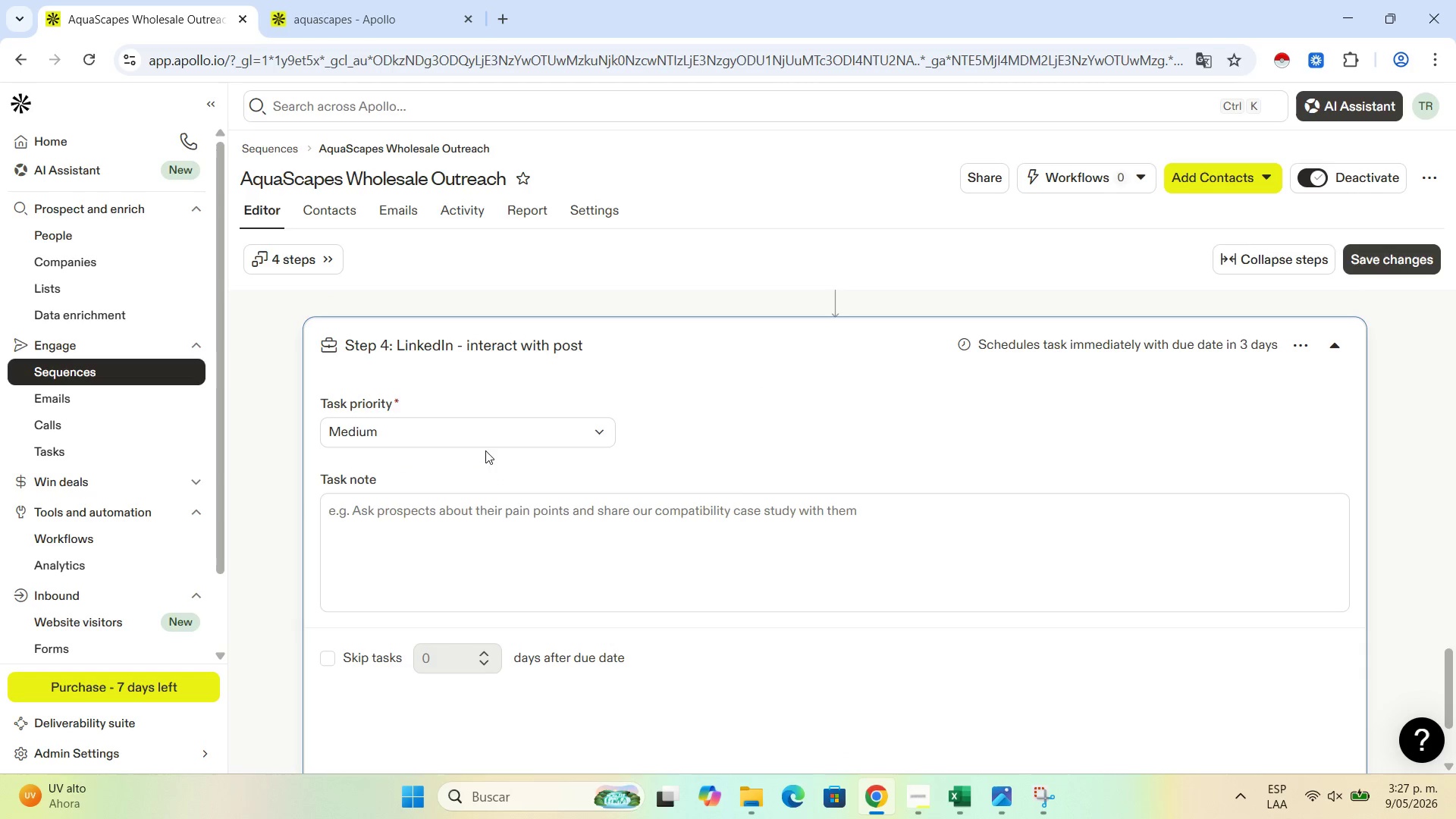 
double_click([482, 434])
 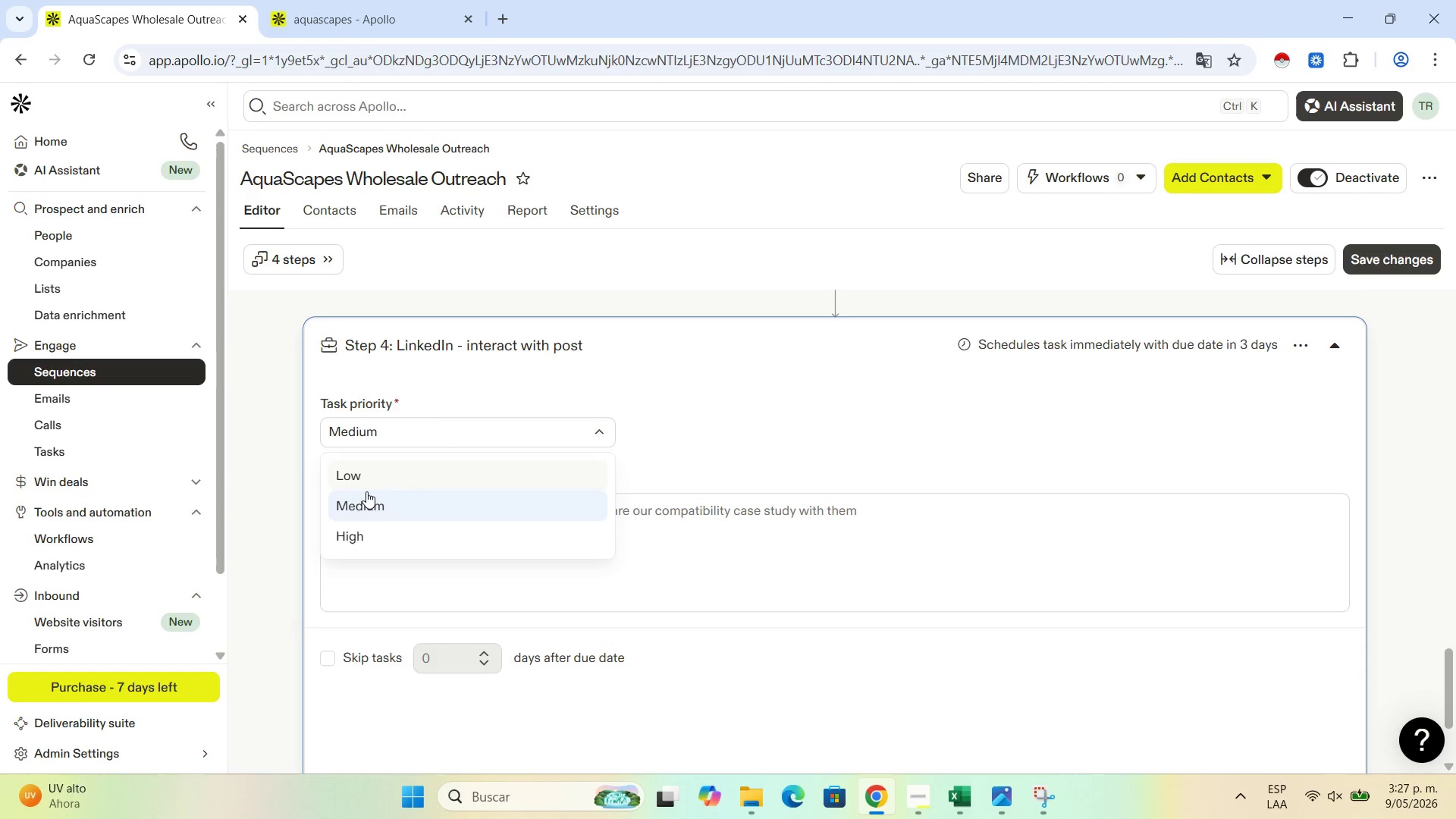 
left_click([359, 542])
 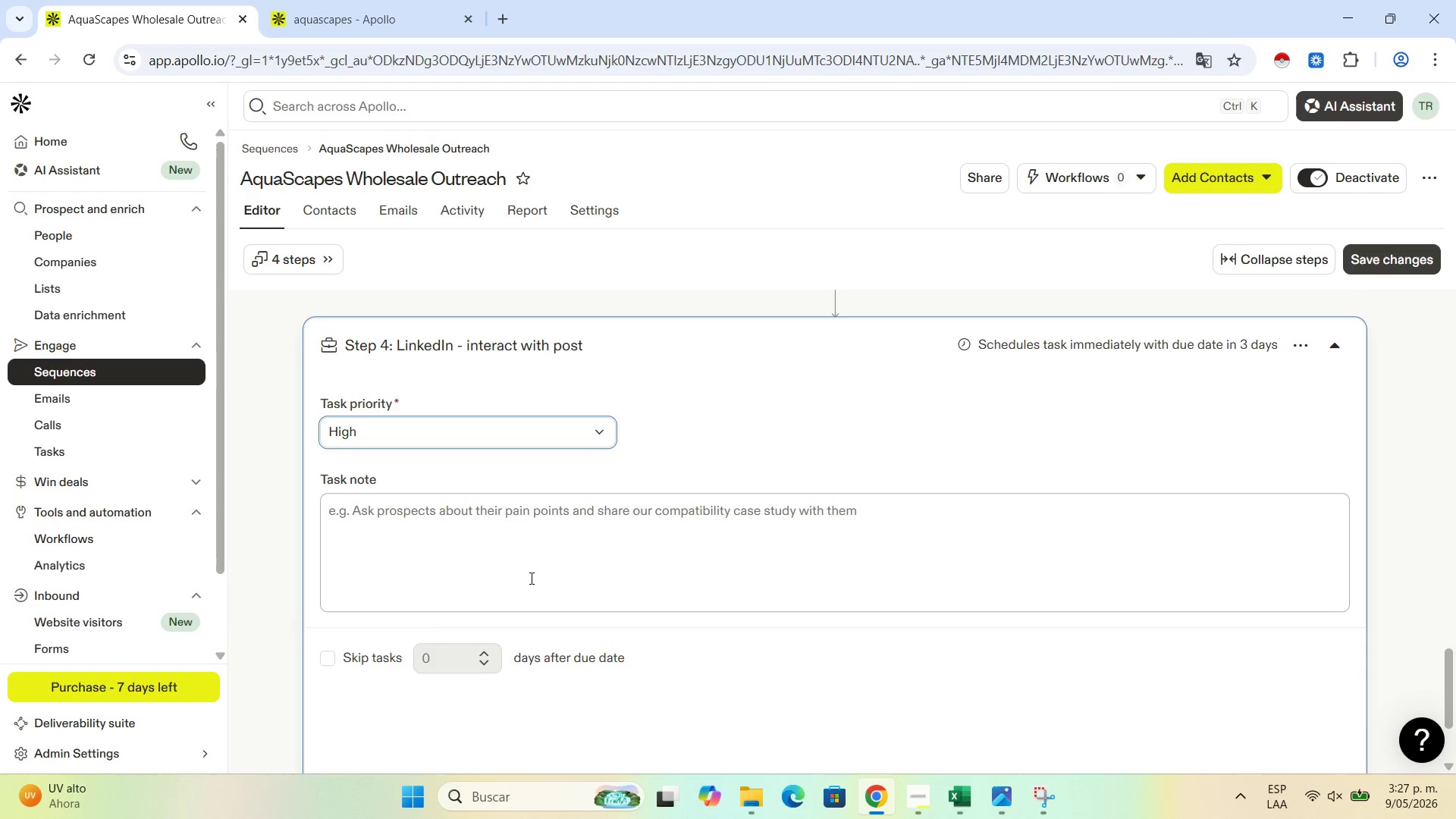 
left_click([525, 551])
 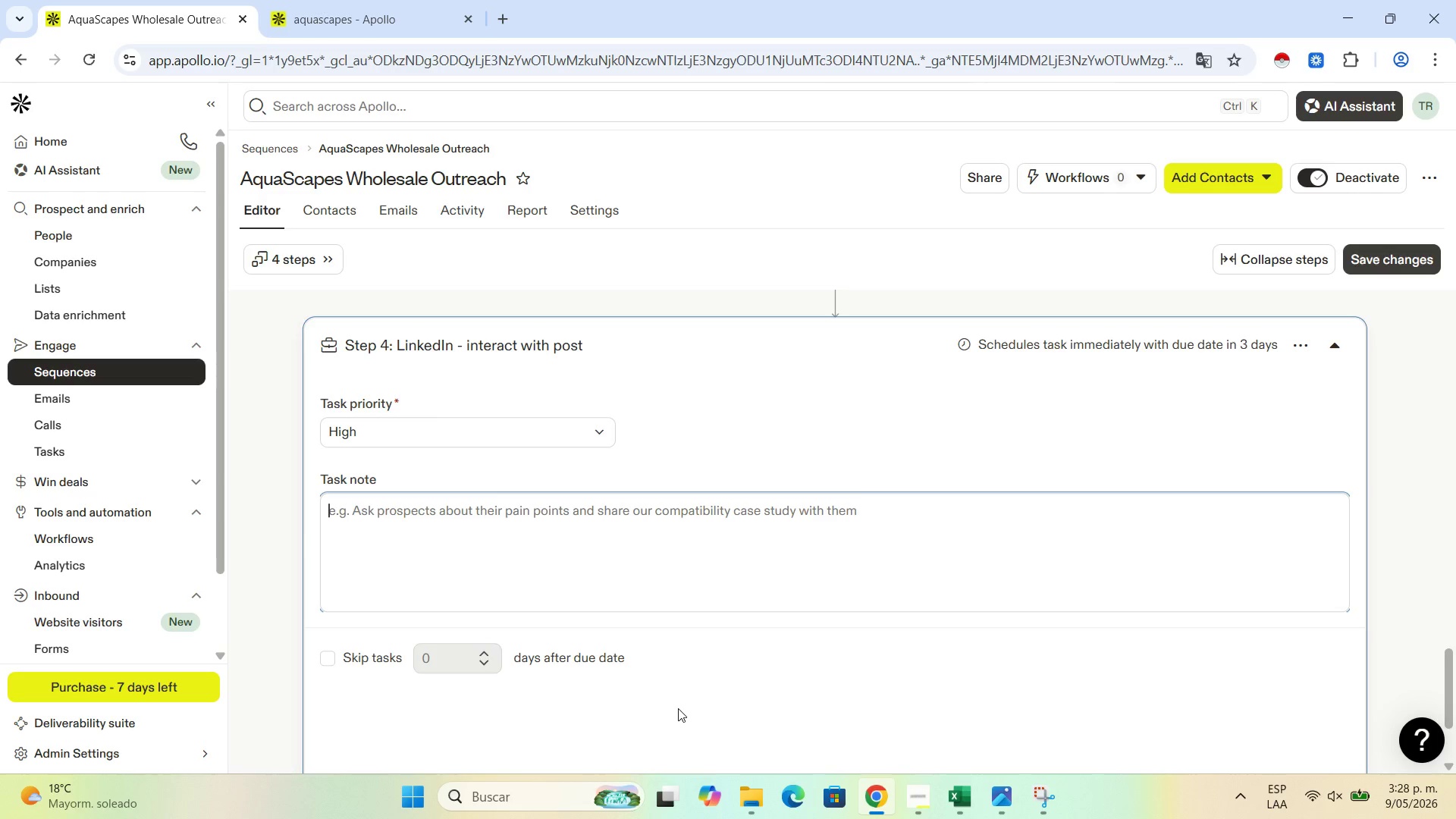 
wait(46.42)
 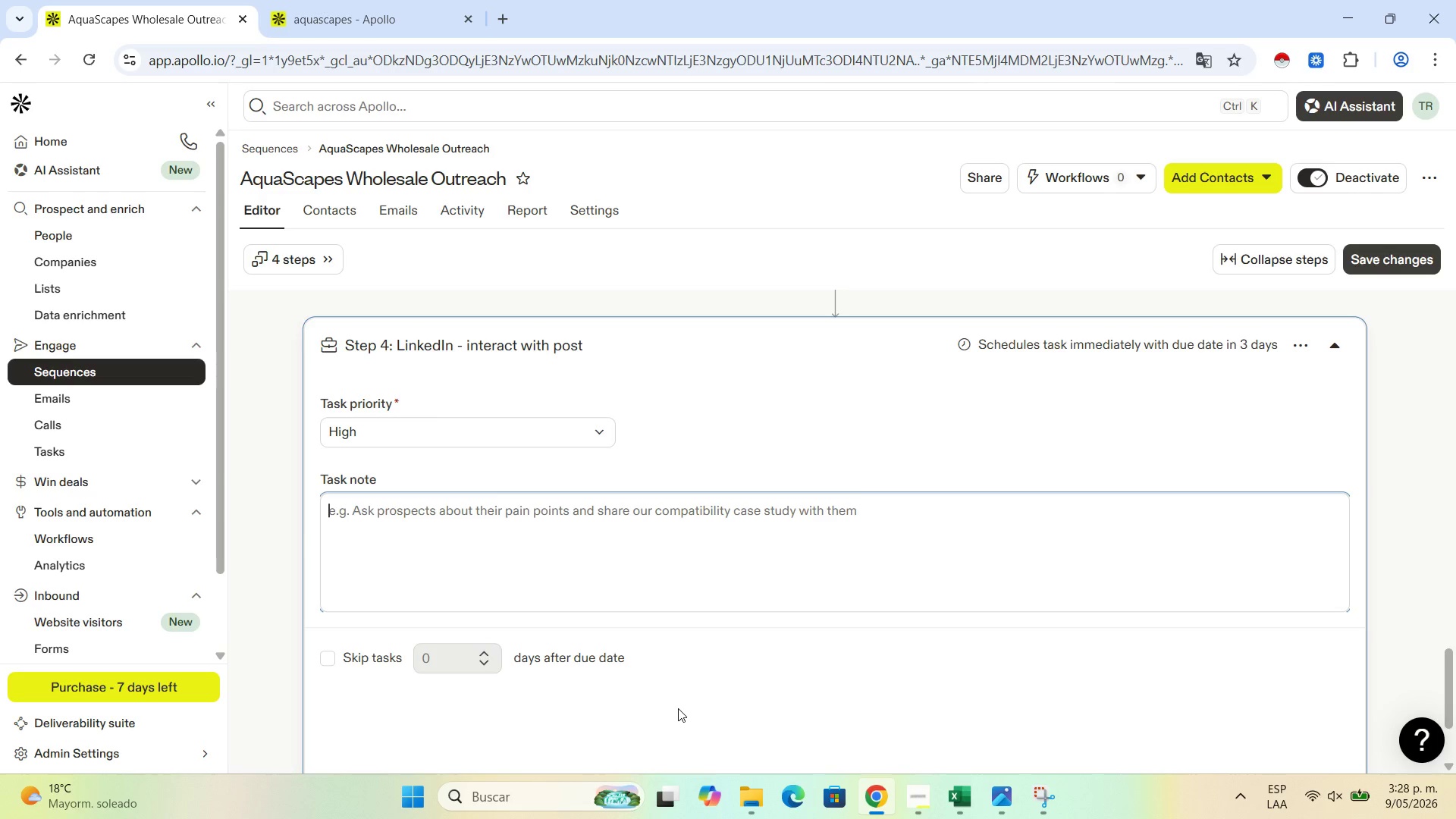 
scroll: coordinate [811, 555], scroll_direction: up, amount: 9.0
 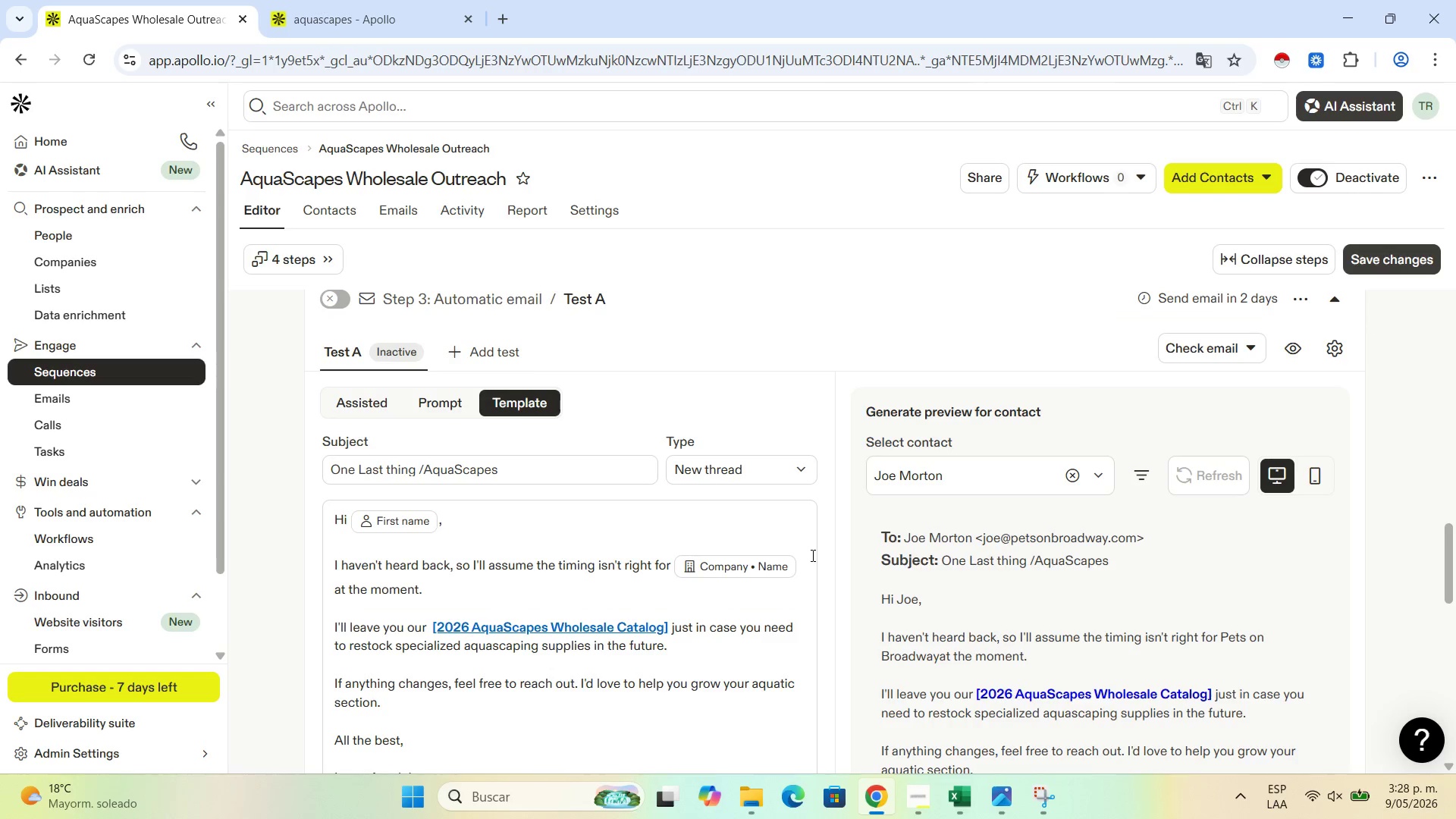 
scroll: coordinate [819, 551], scroll_direction: down, amount: 19.0
 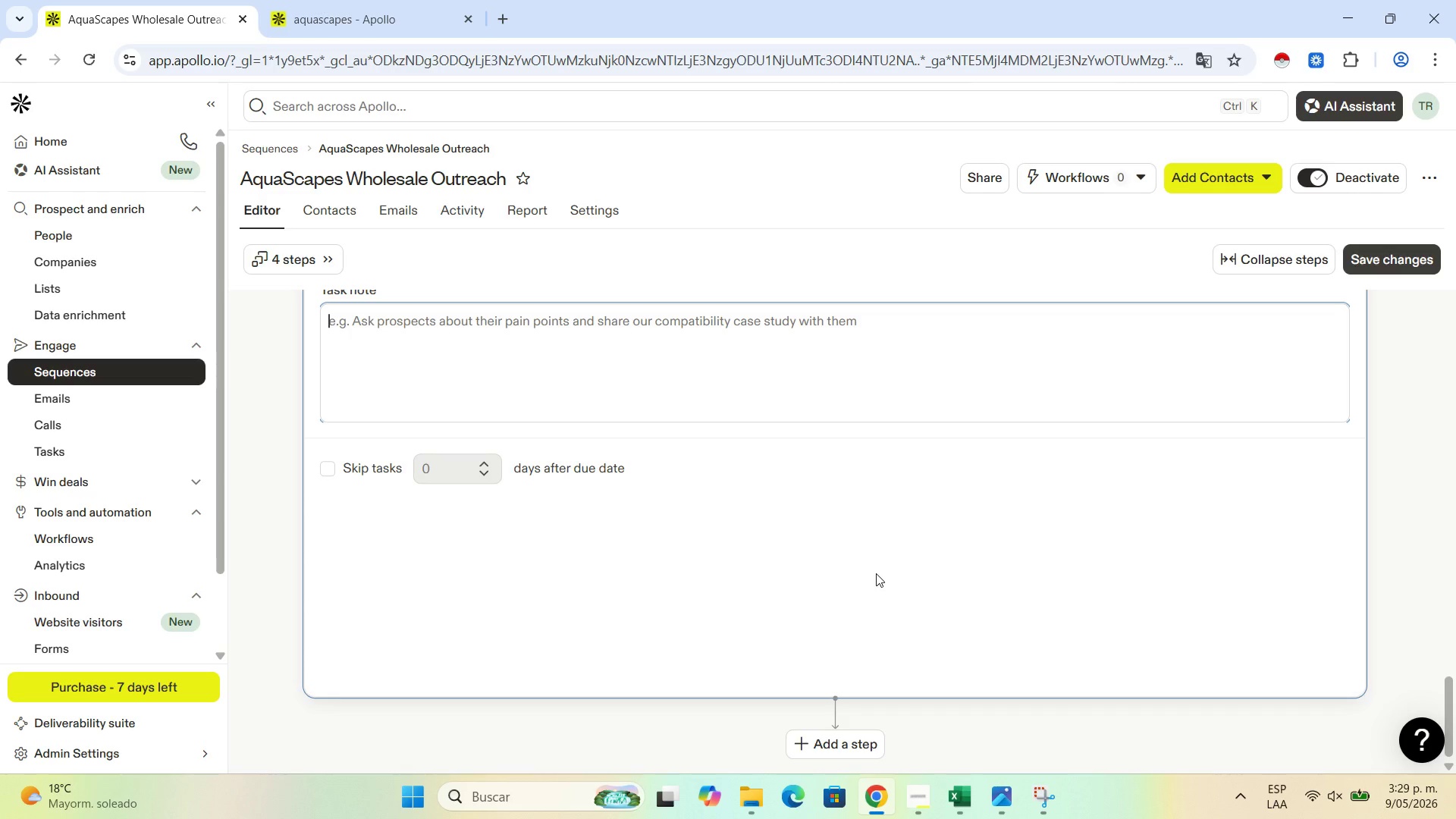 
wait(22.15)
 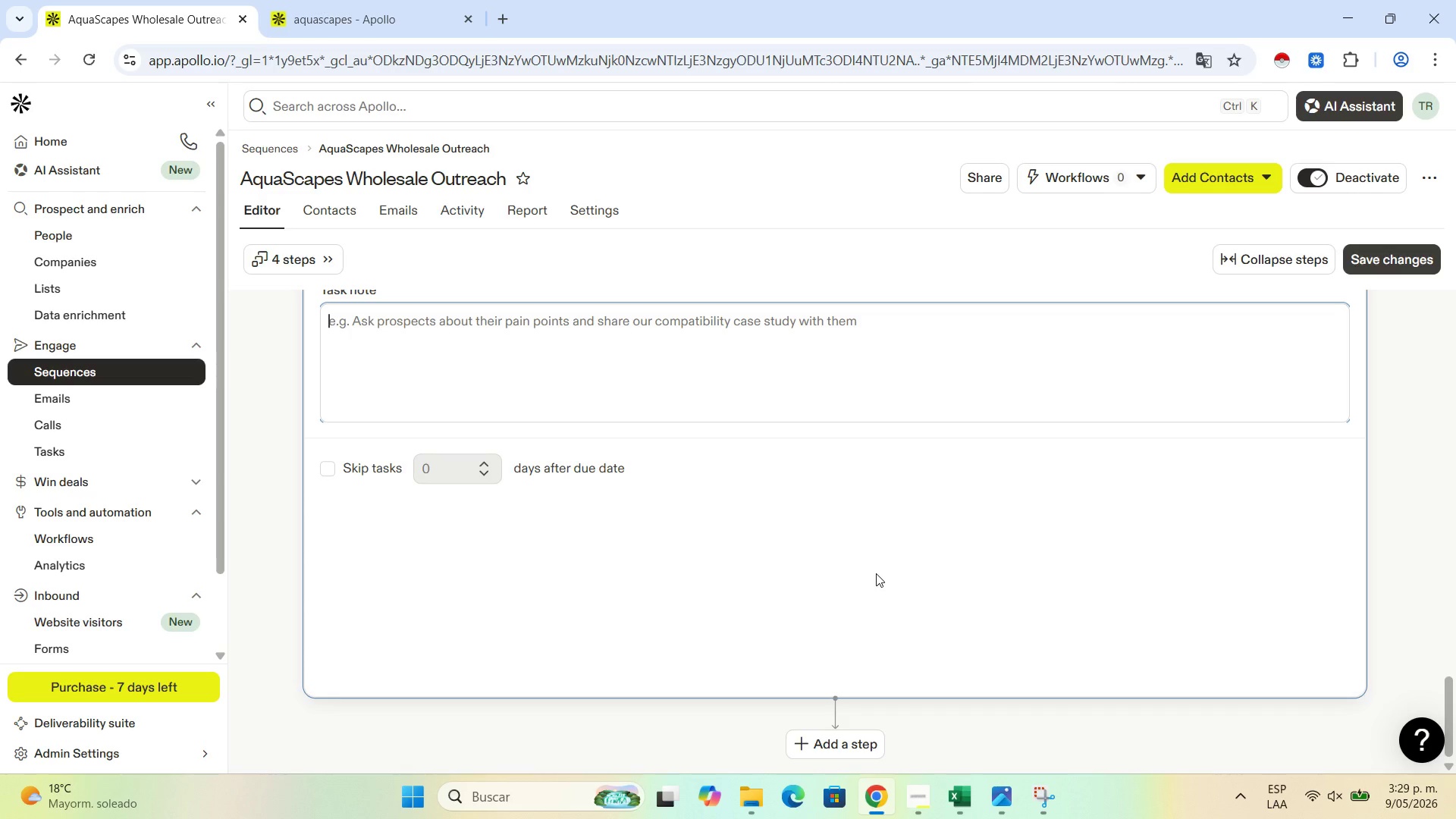 
scroll: coordinate [1113, 466], scroll_direction: up, amount: 5.0
 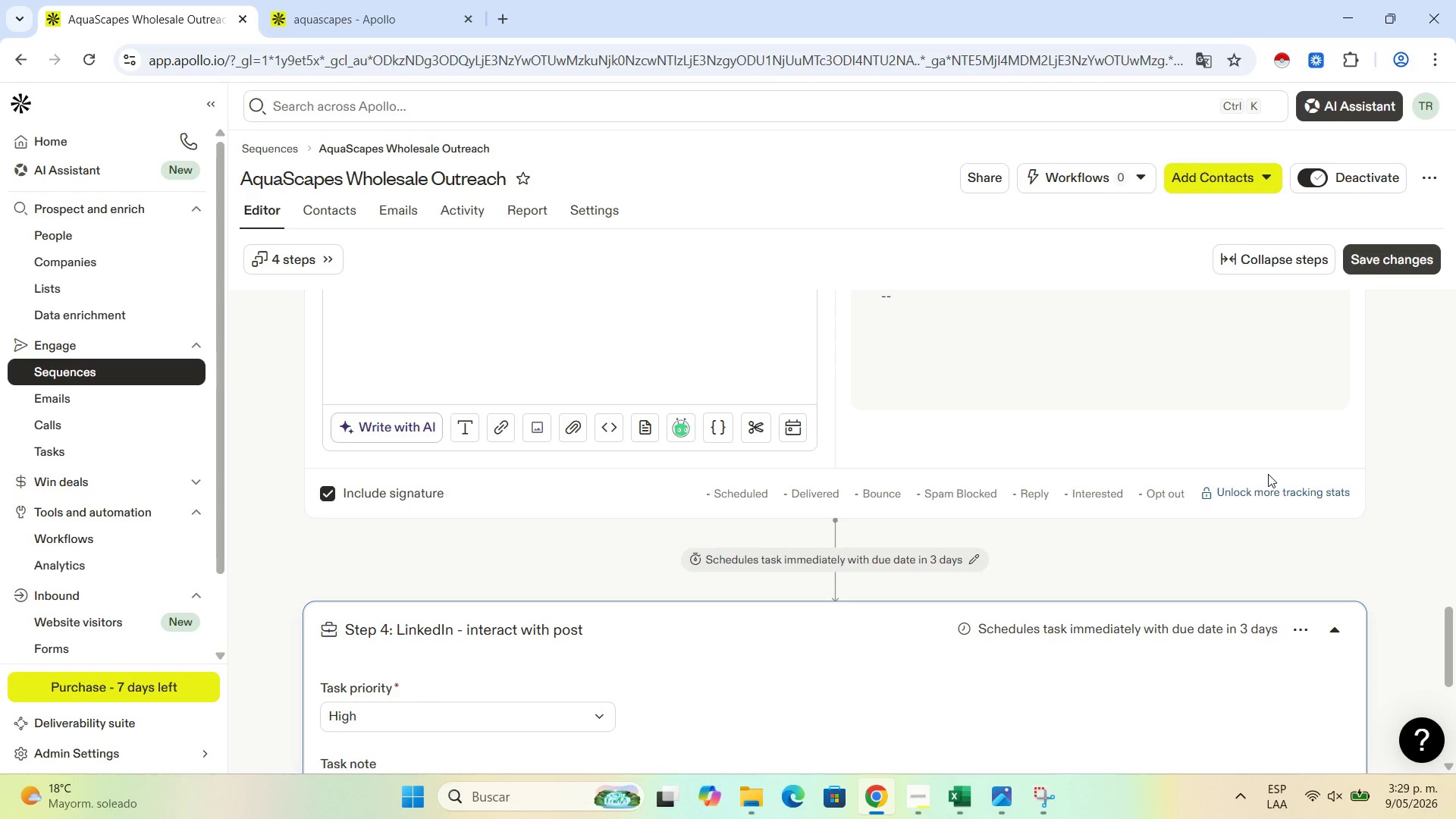 
scroll: coordinate [1260, 486], scroll_direction: down, amount: 1.0
 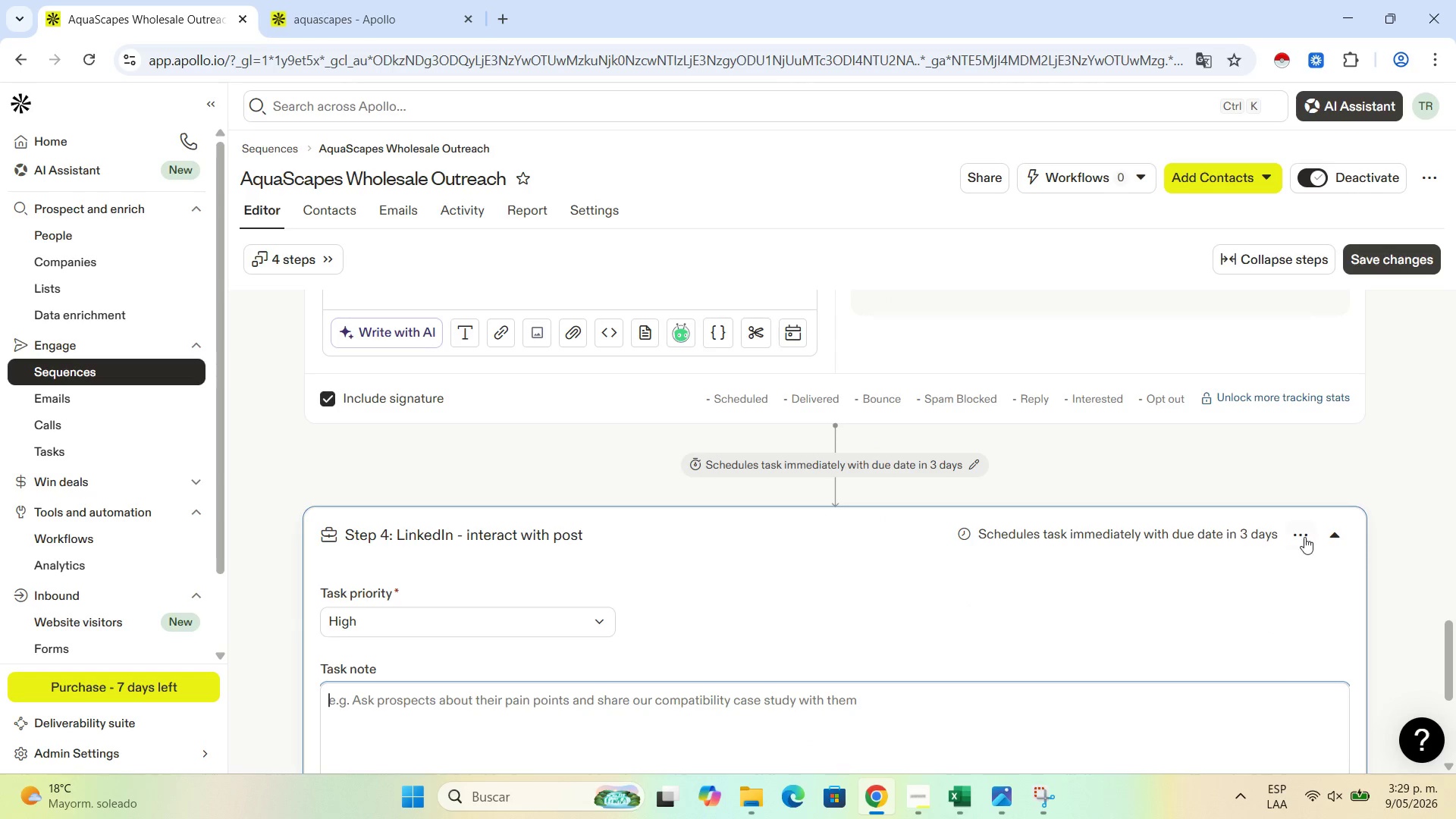 
left_click([1299, 532])
 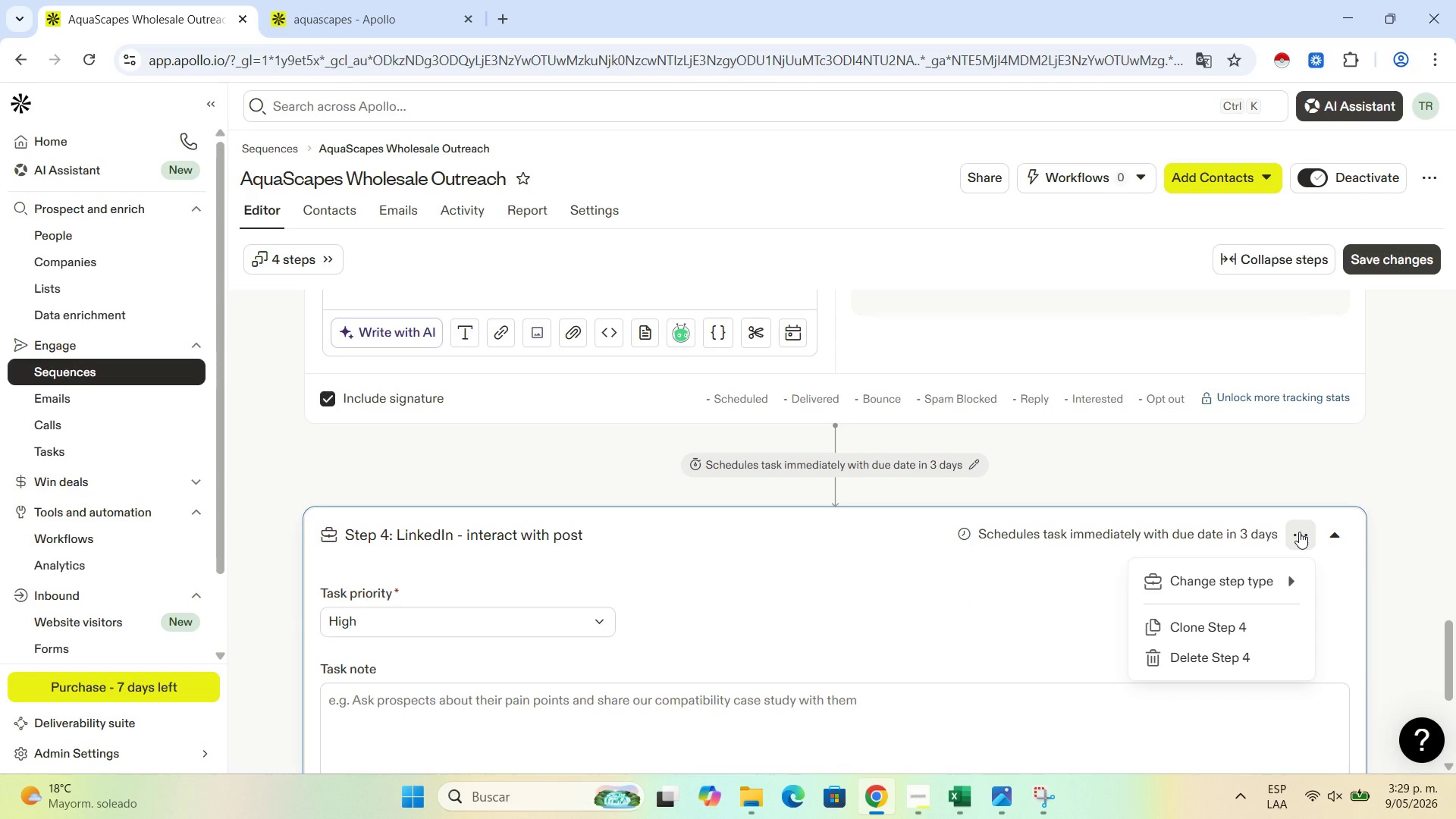 
wait(8.23)
 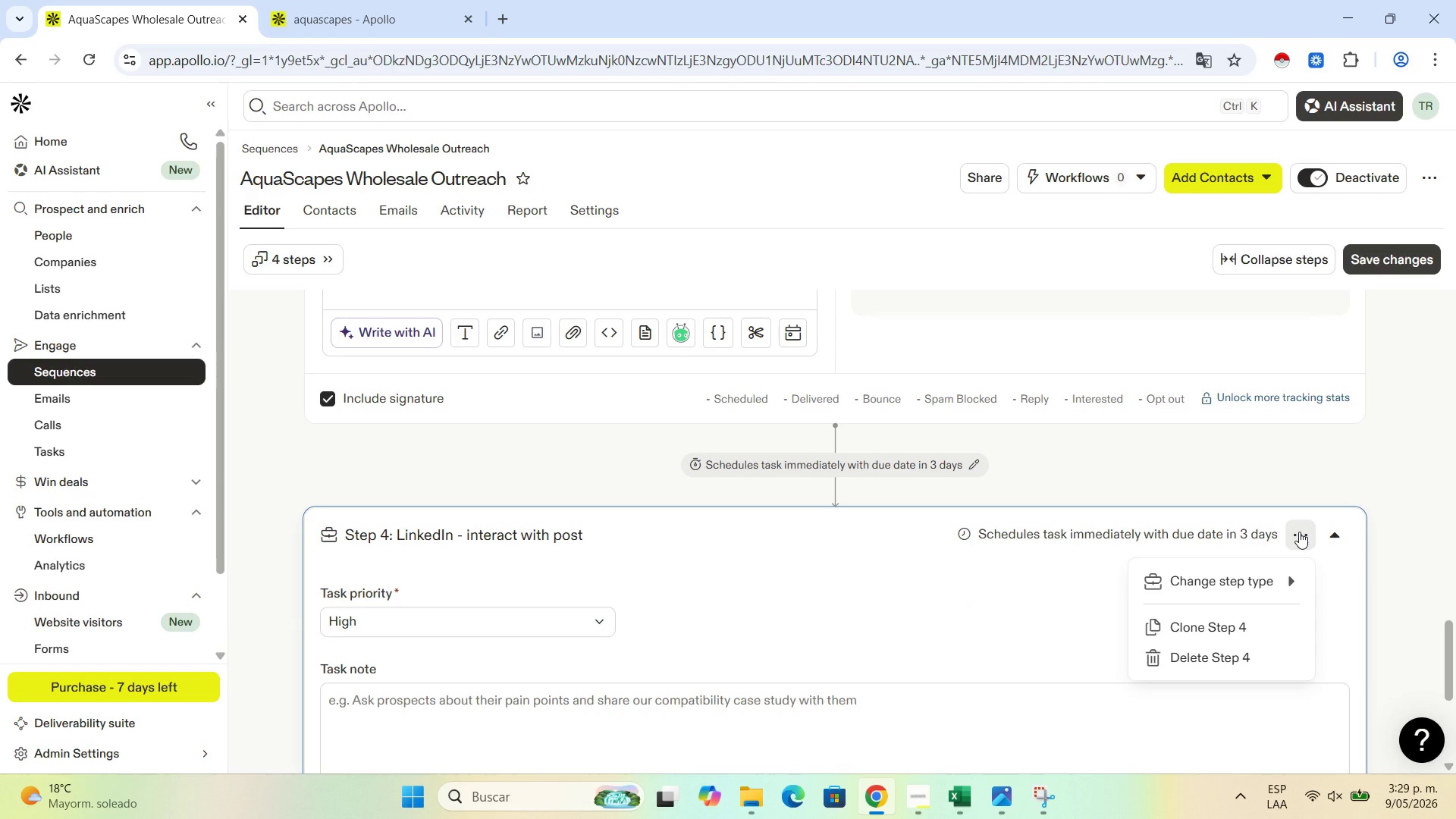 
left_click([1350, 581])
 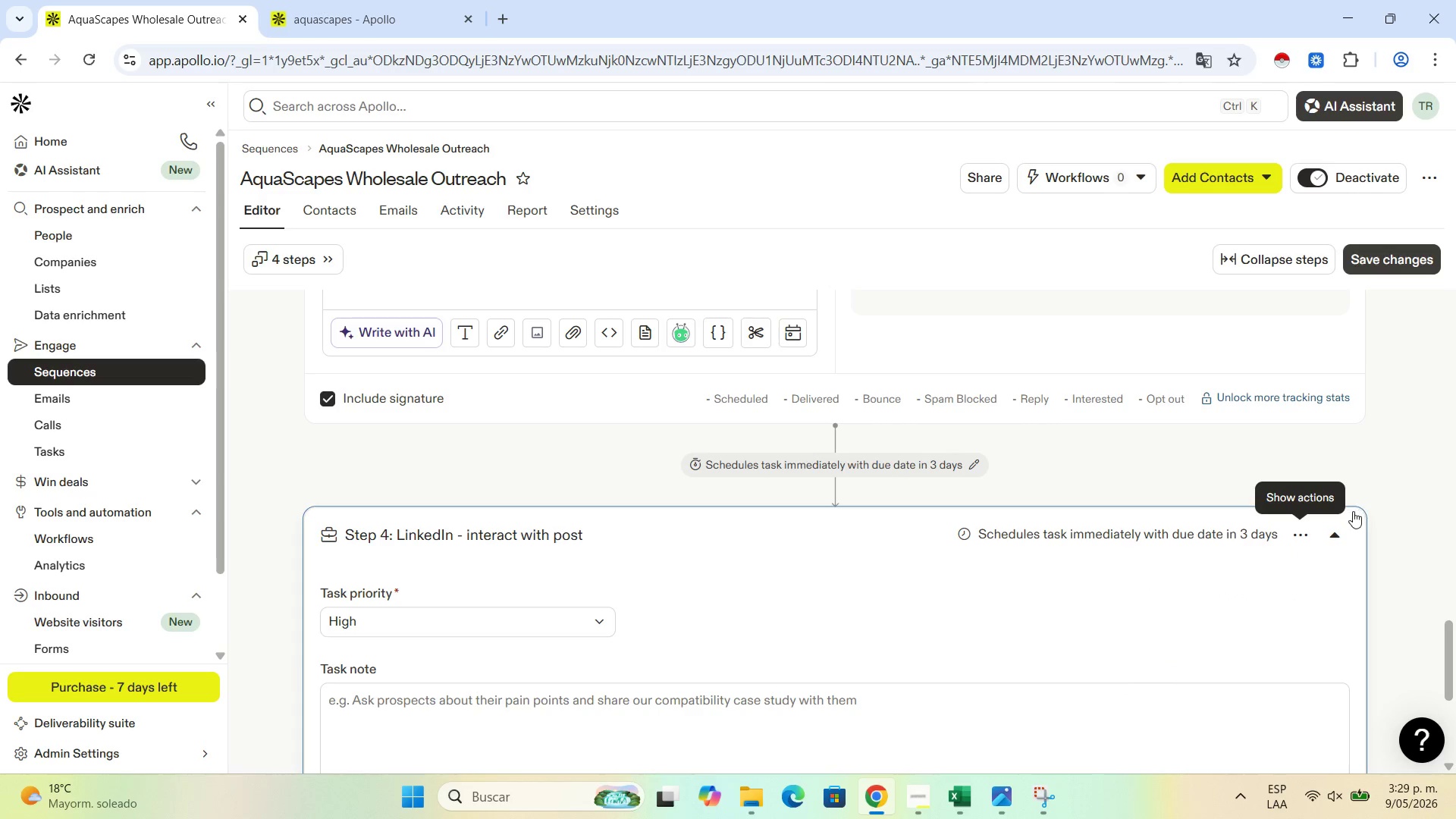 
left_click_drag(start_coordinate=[1353, 512], to_coordinate=[1340, 357])
 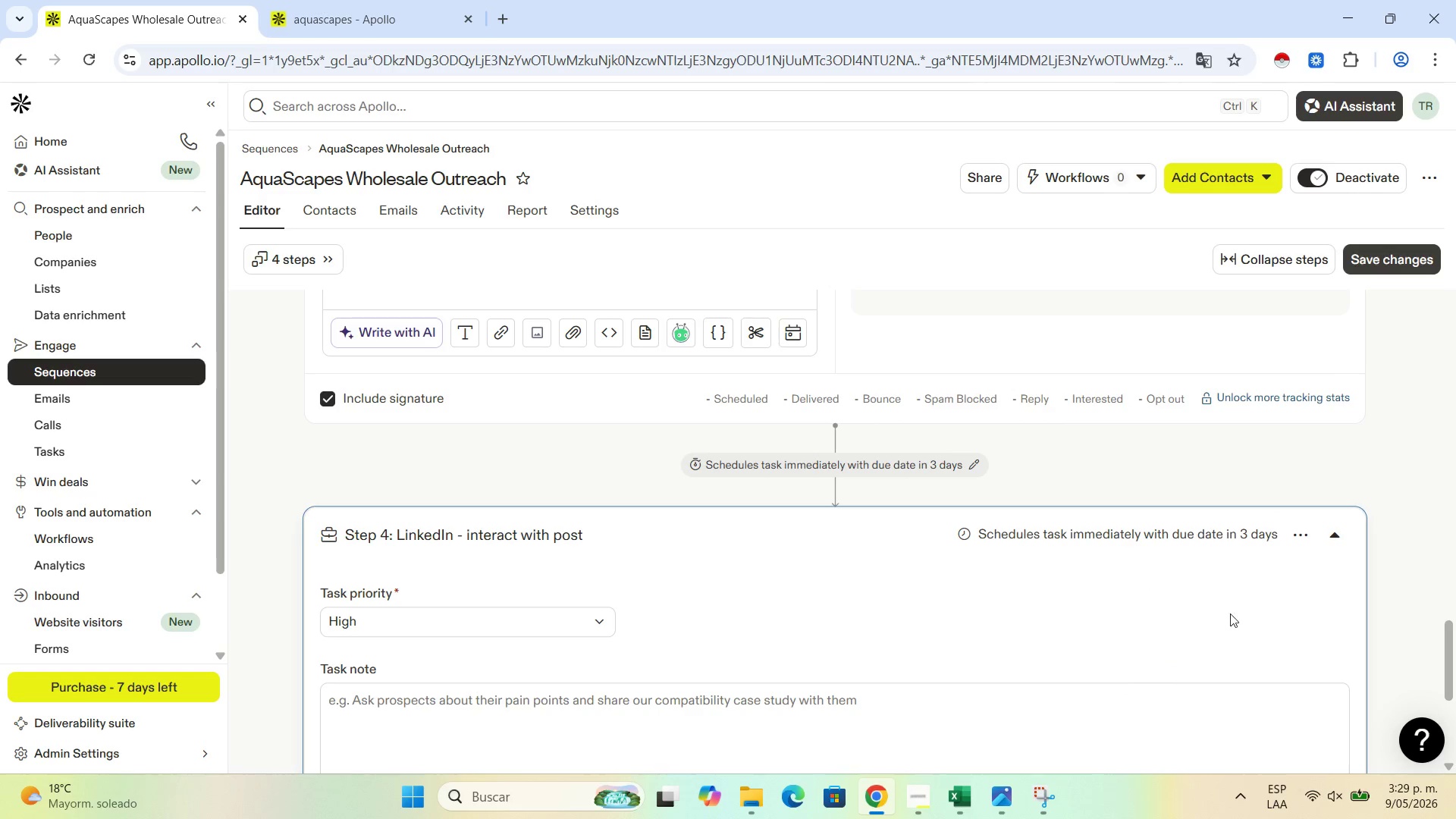 
left_click_drag(start_coordinate=[1072, 600], to_coordinate=[1112, 541])
 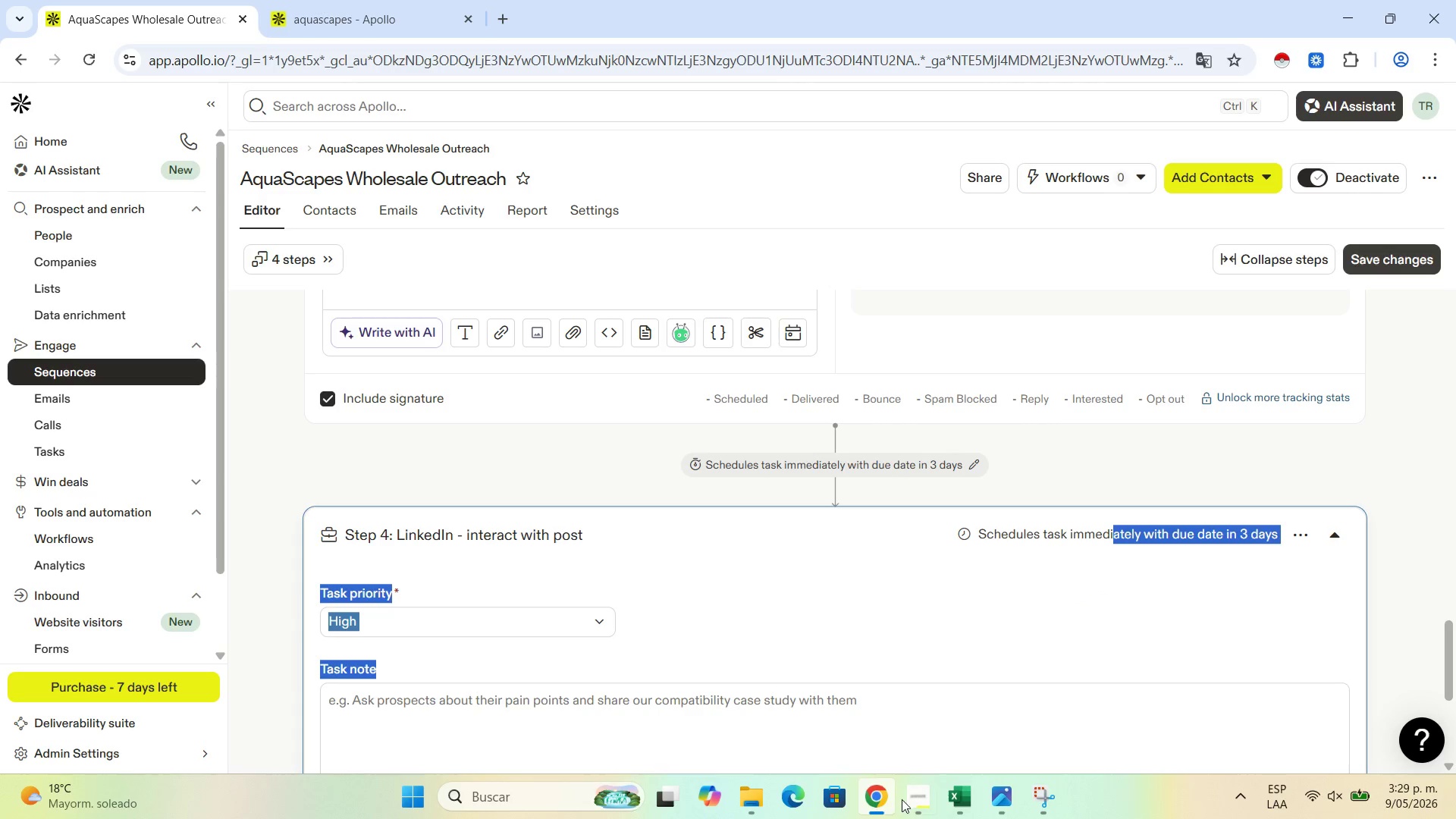 
left_click([926, 800])